 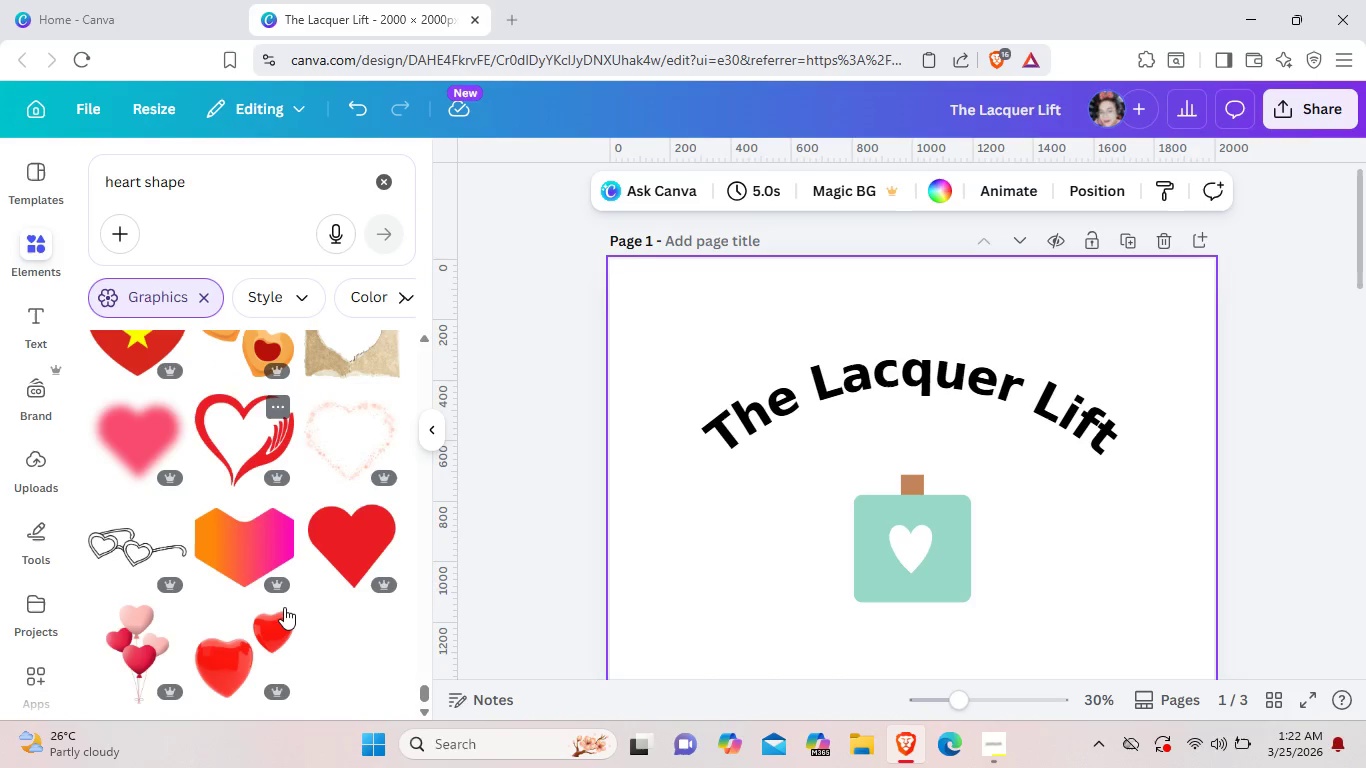 
scroll: coordinate [369, 552], scroll_direction: down, amount: 7.0
 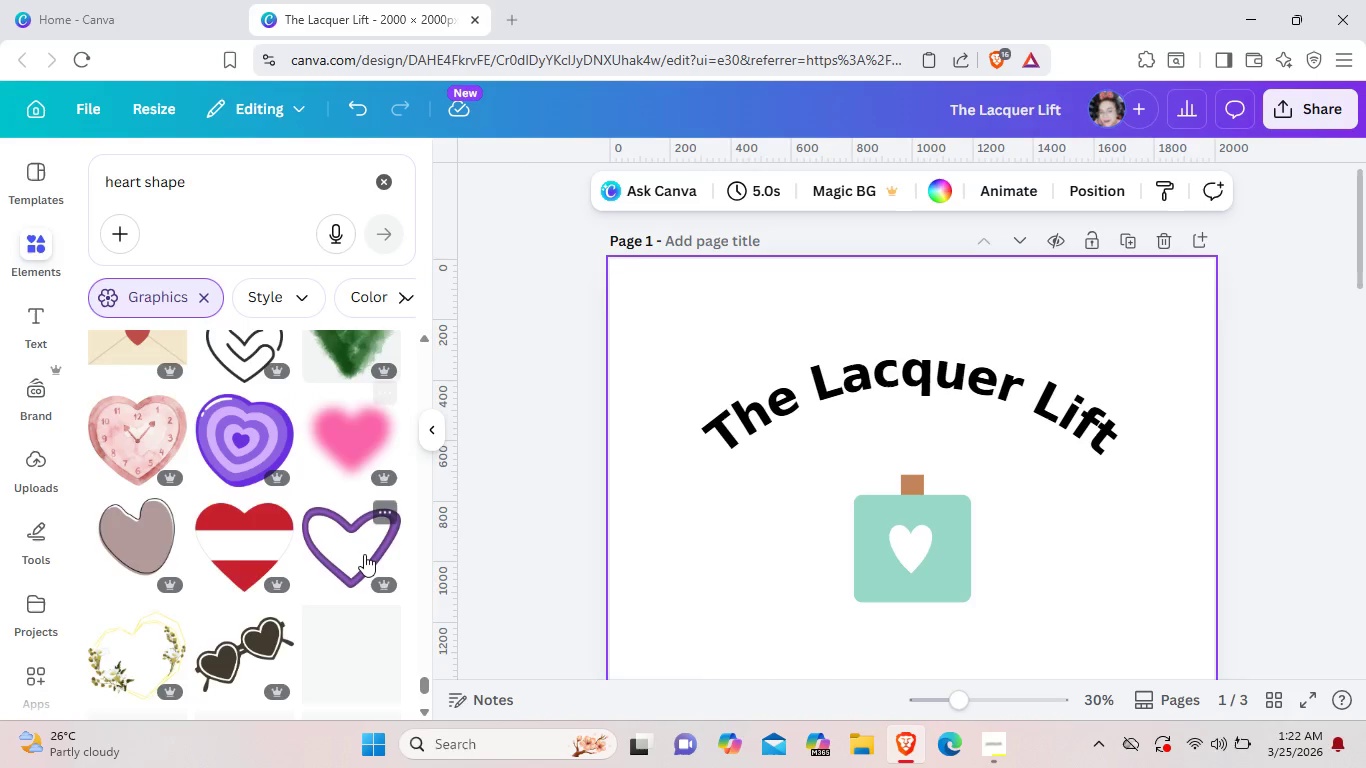 
mouse_move([351, 576])
 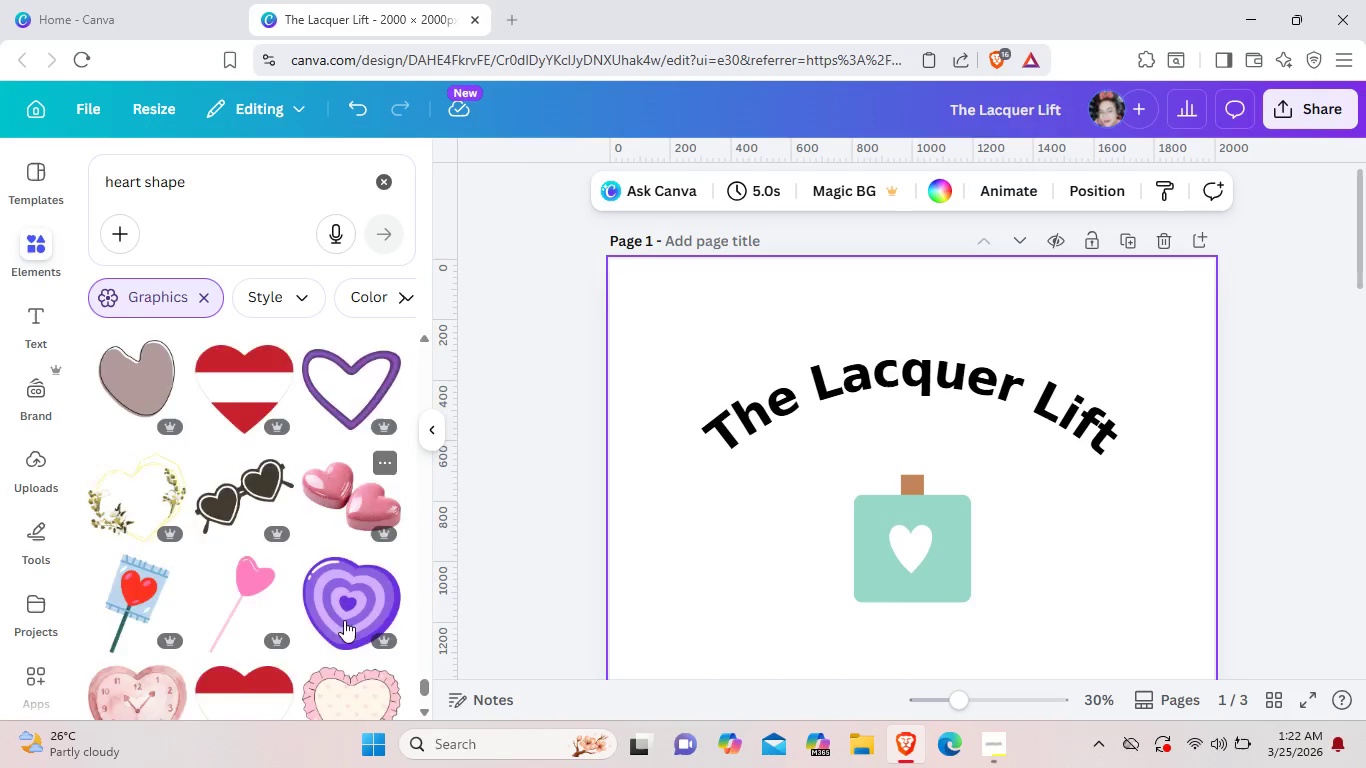 
scroll: coordinate [1130, 599], scroll_direction: down, amount: 17.0
 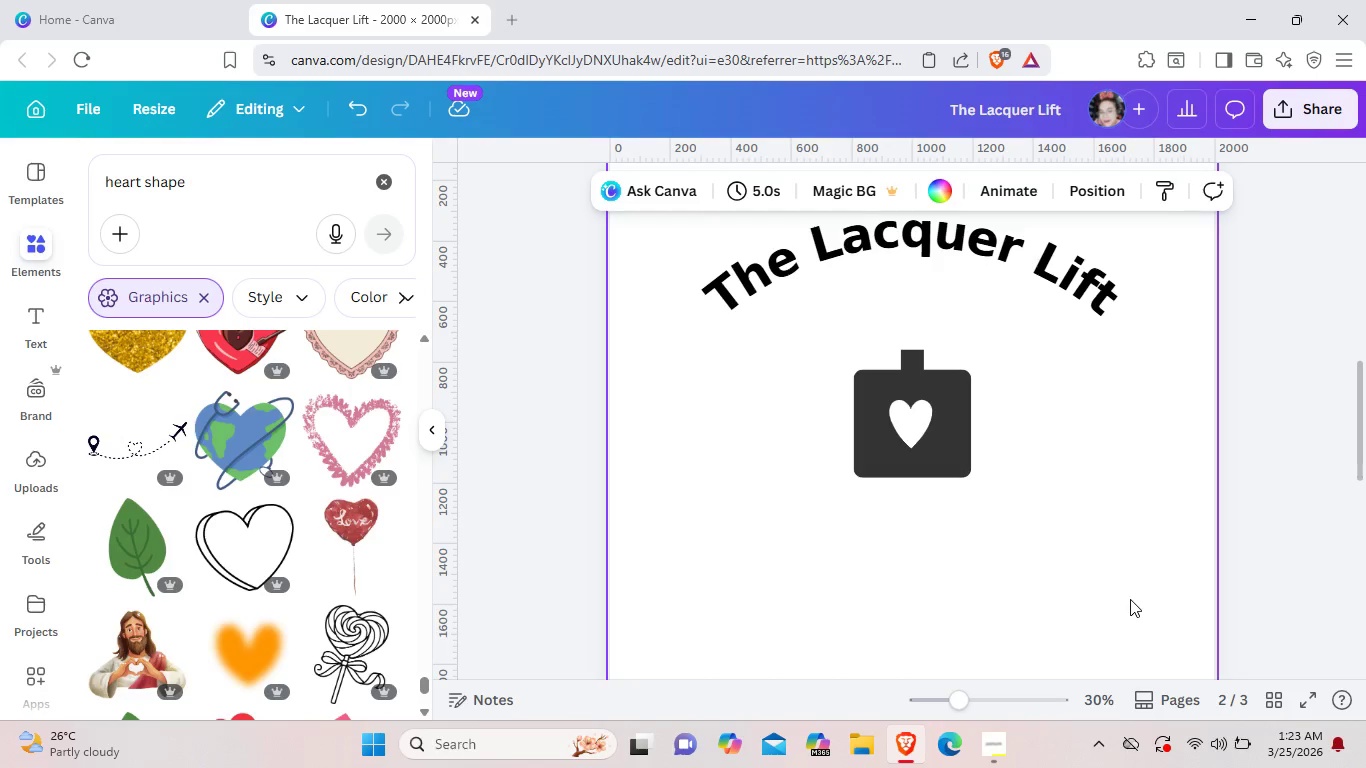 
wait(8.69)
 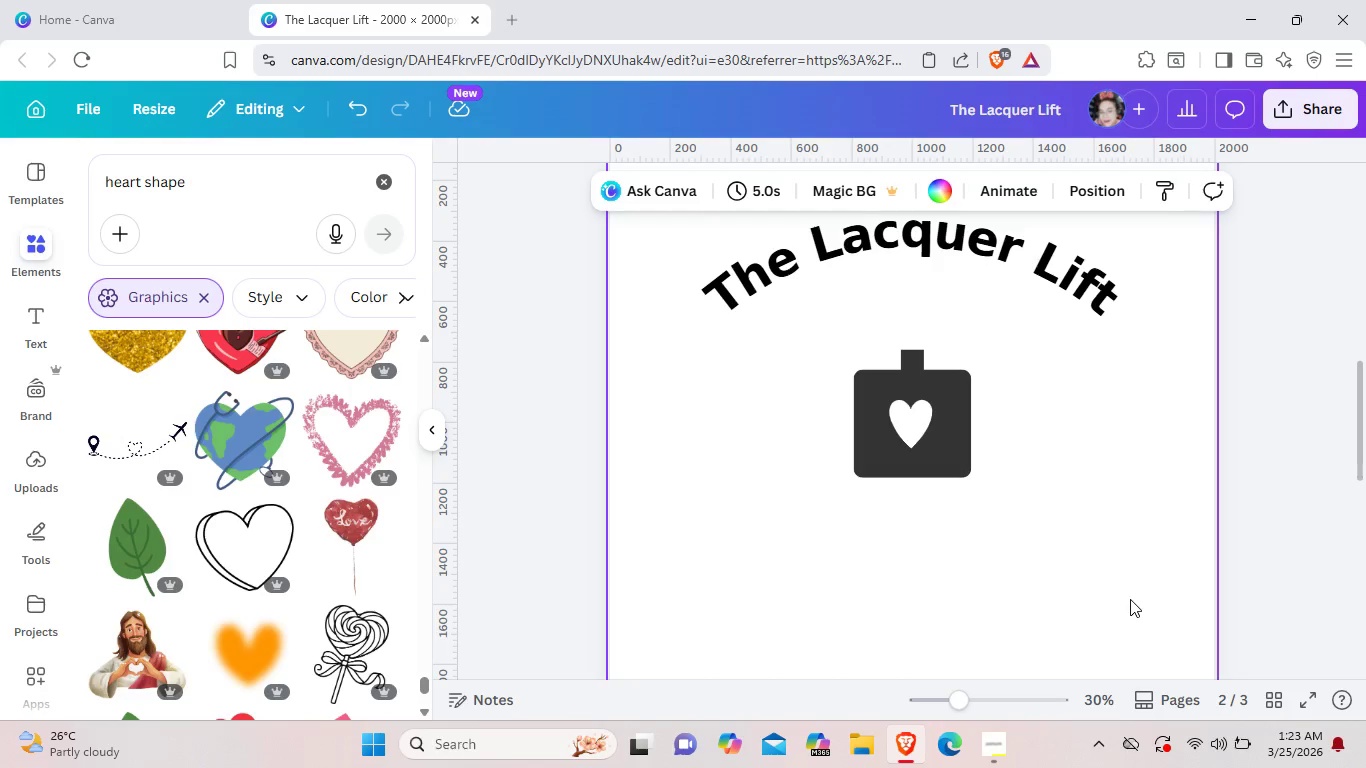 
left_click([1003, 739])